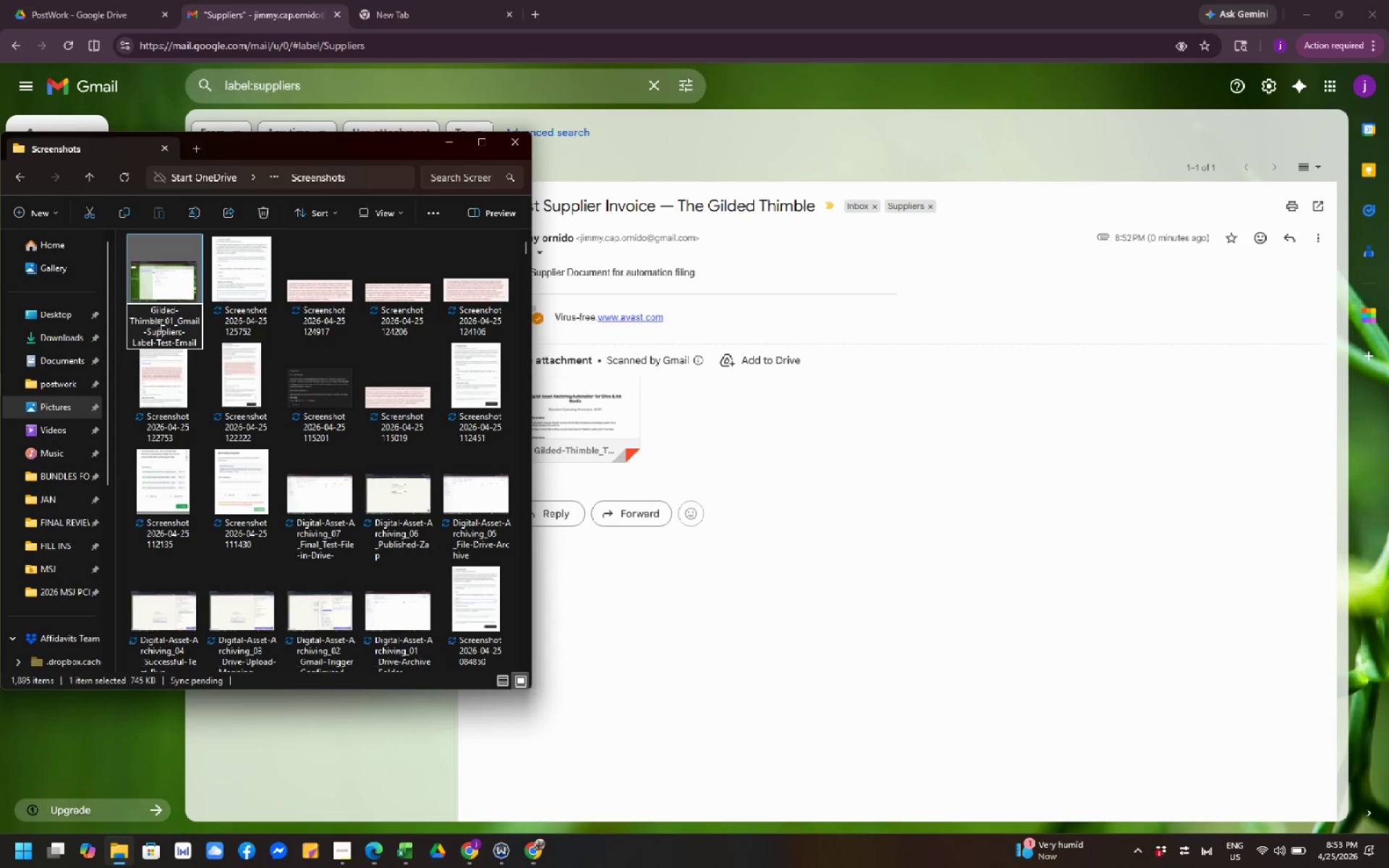 
left_click([221, 320])
 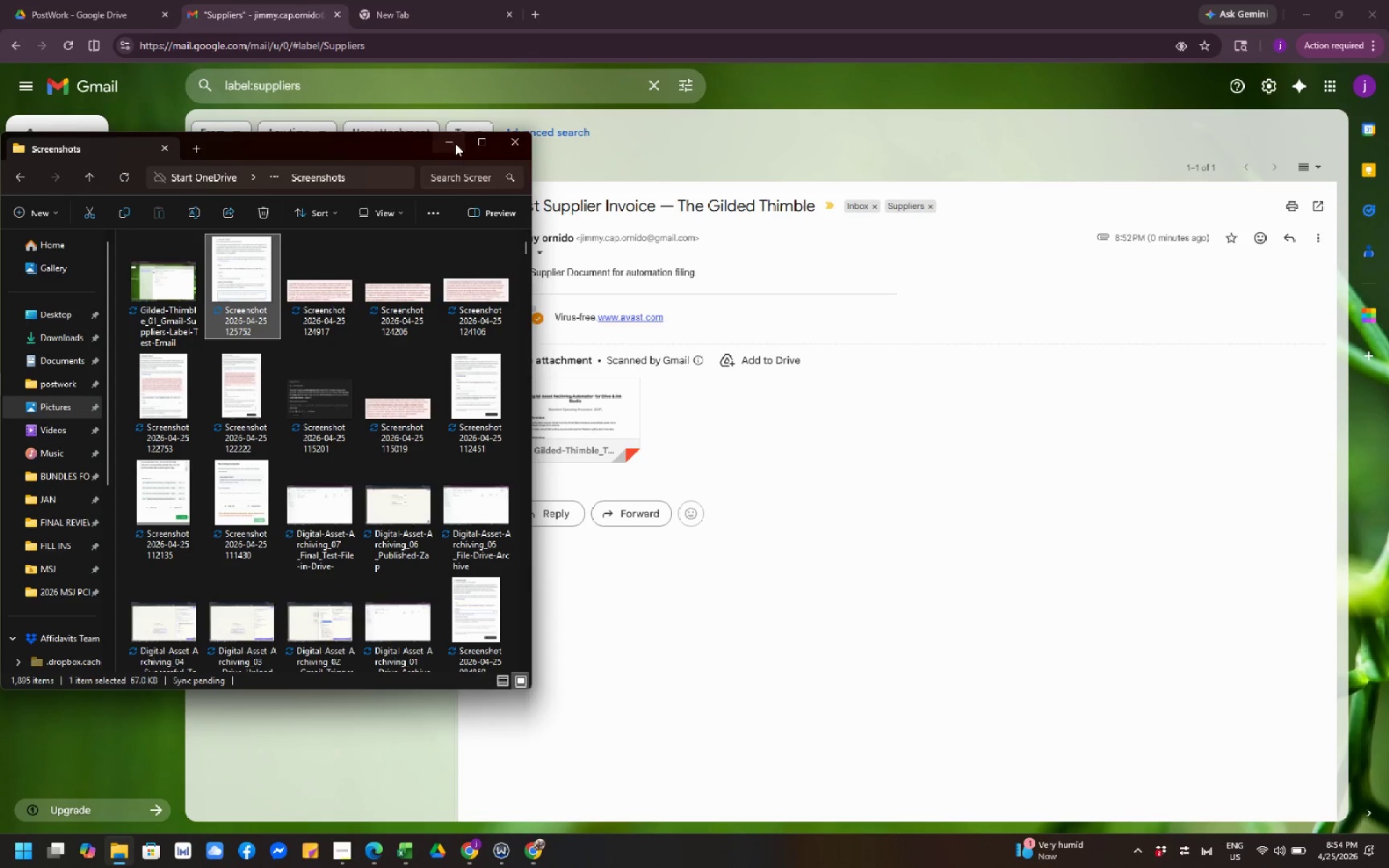 
left_click([455, 142])
 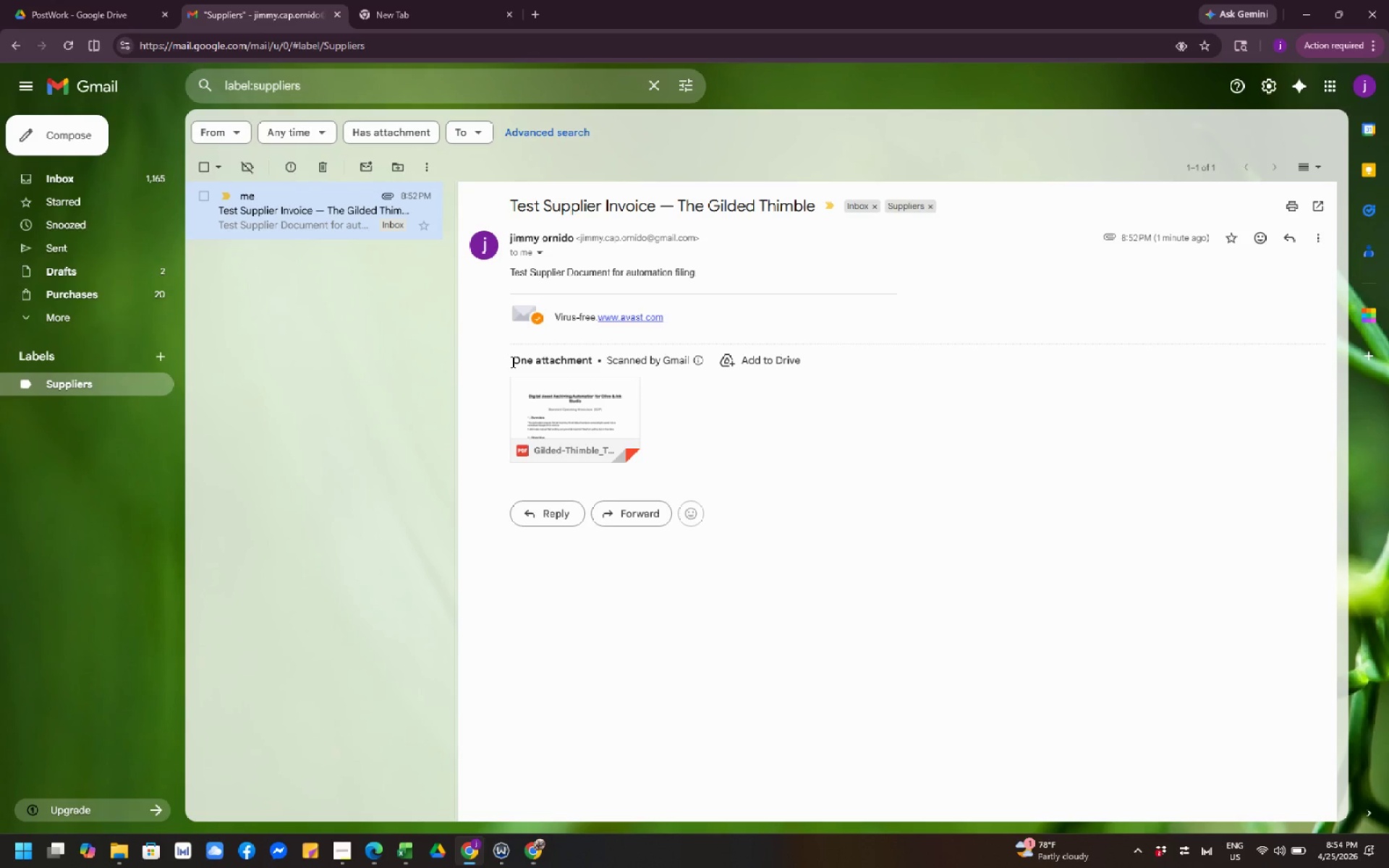 
wait(20.09)
 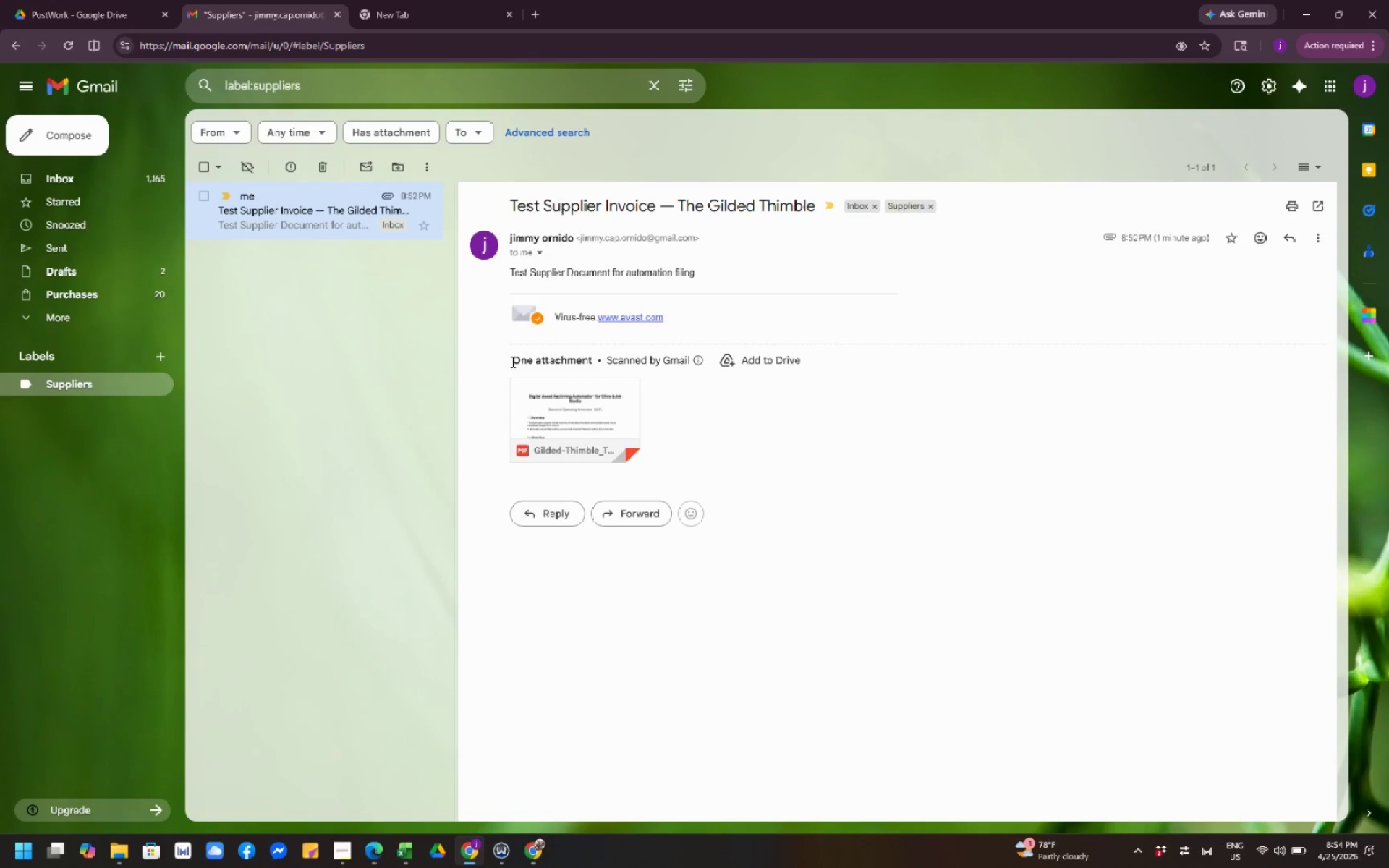 
left_click_drag(start_coordinate=[1005, 533], to_coordinate=[1013, 549])
 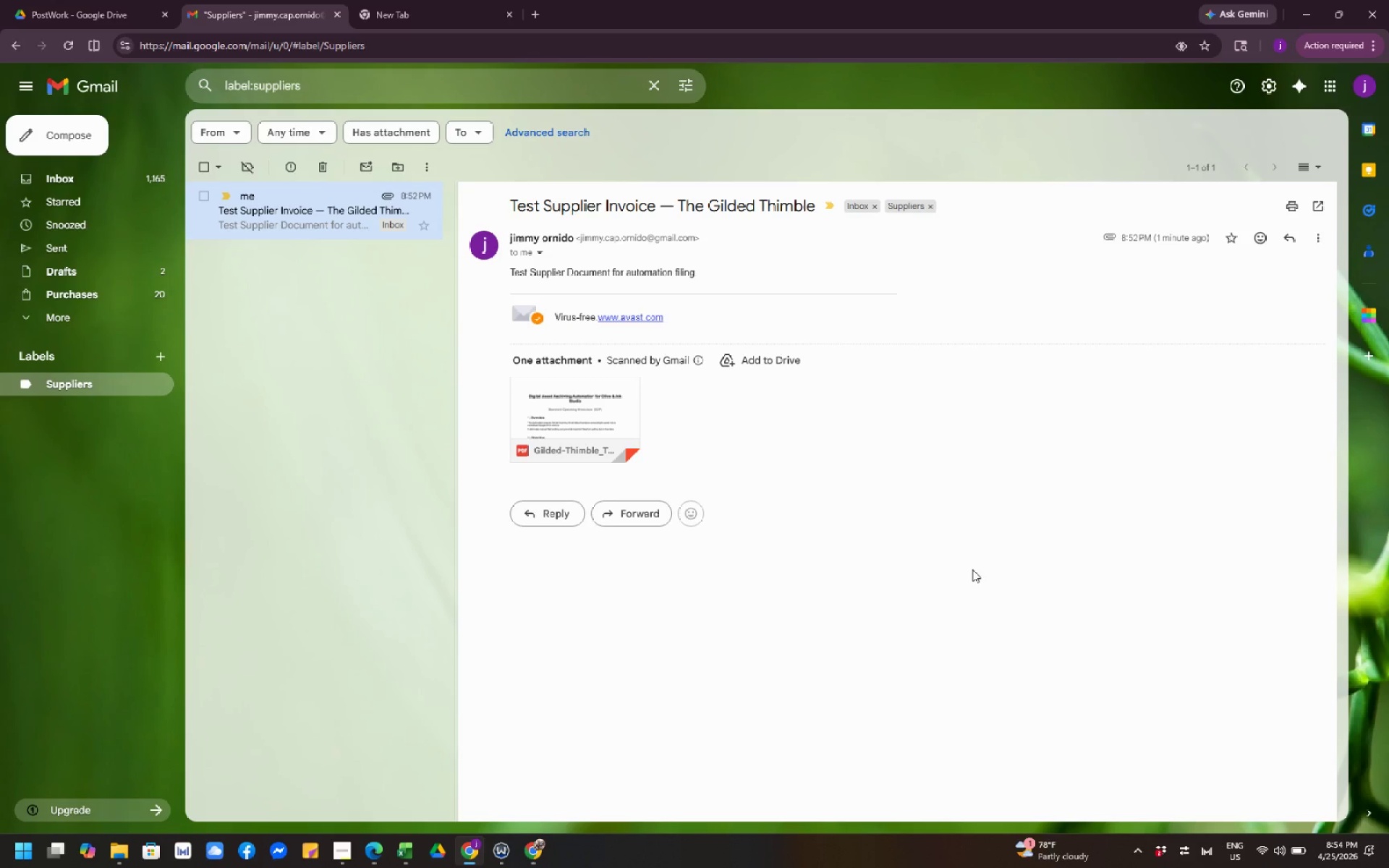 
wait(10.55)
 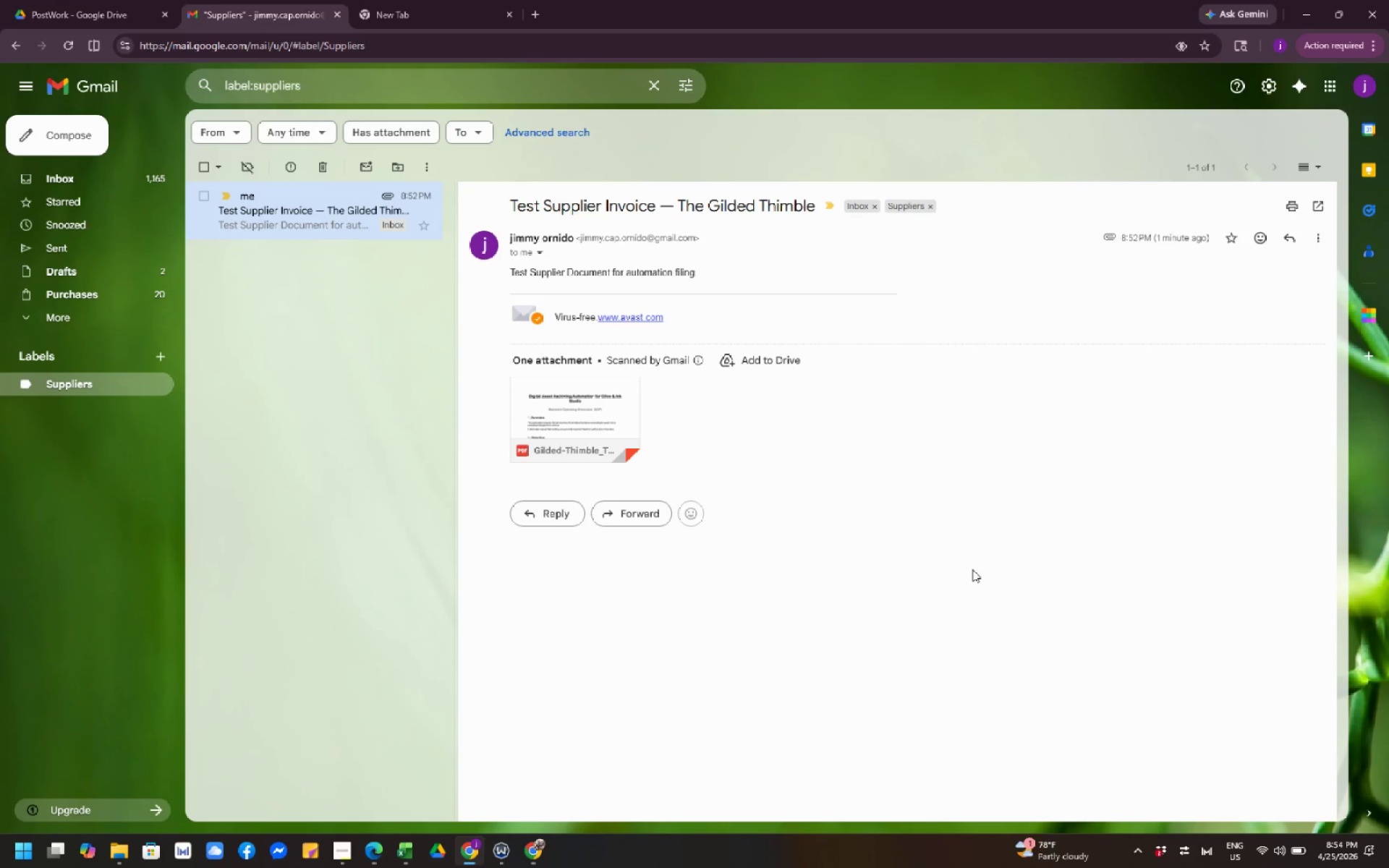 
left_click([528, 855])
 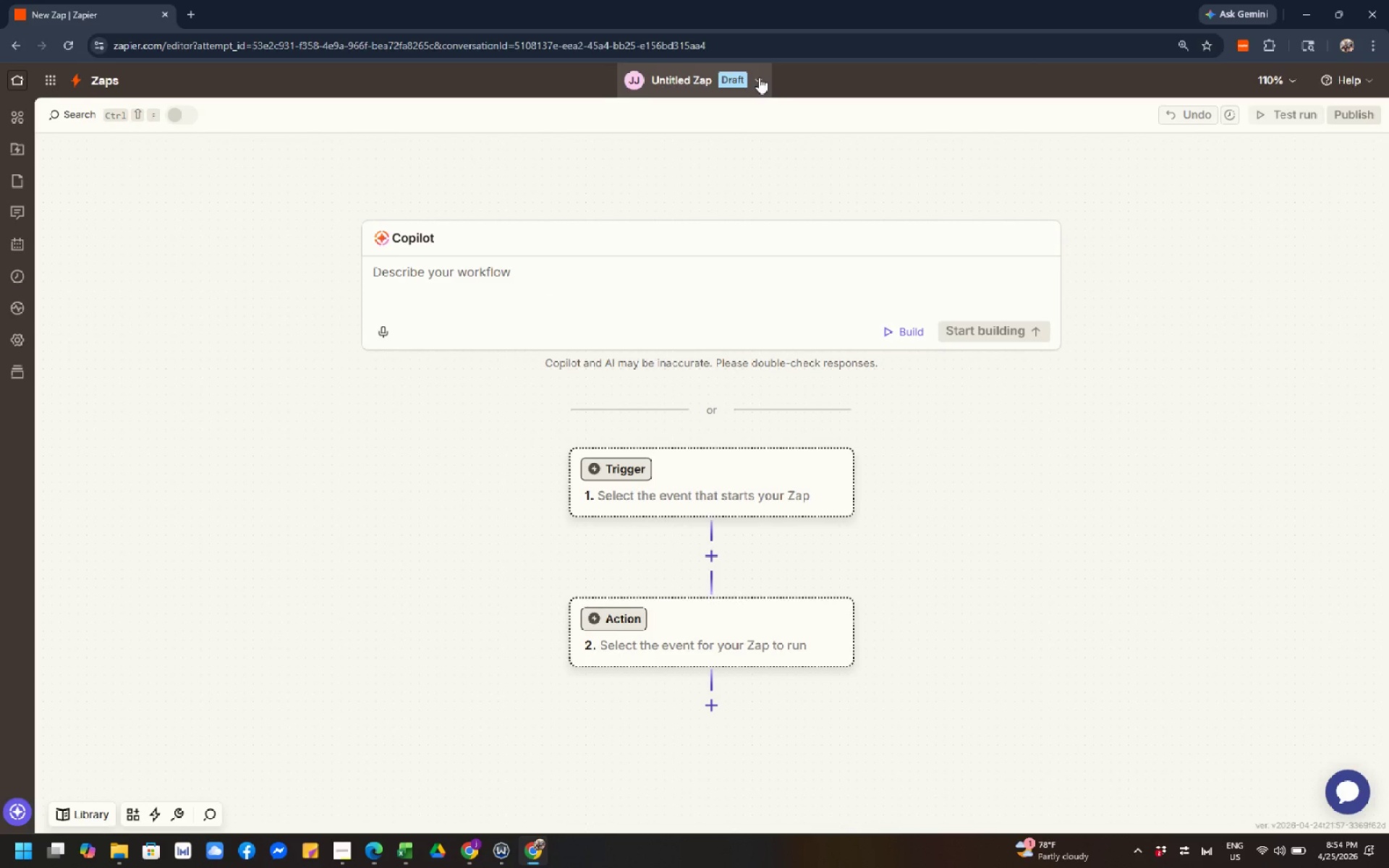 
wait(6.89)
 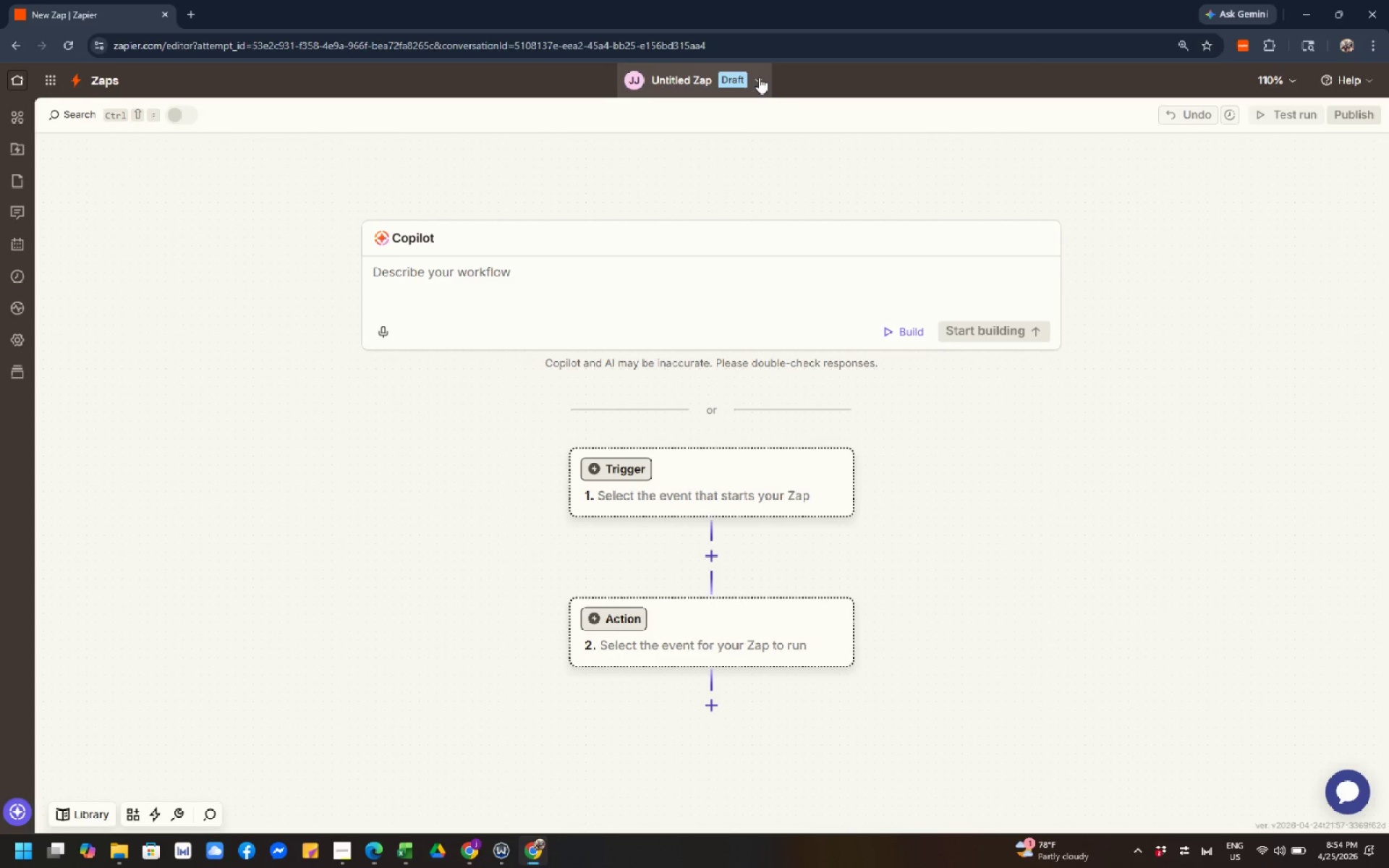 
left_click([765, 87])
 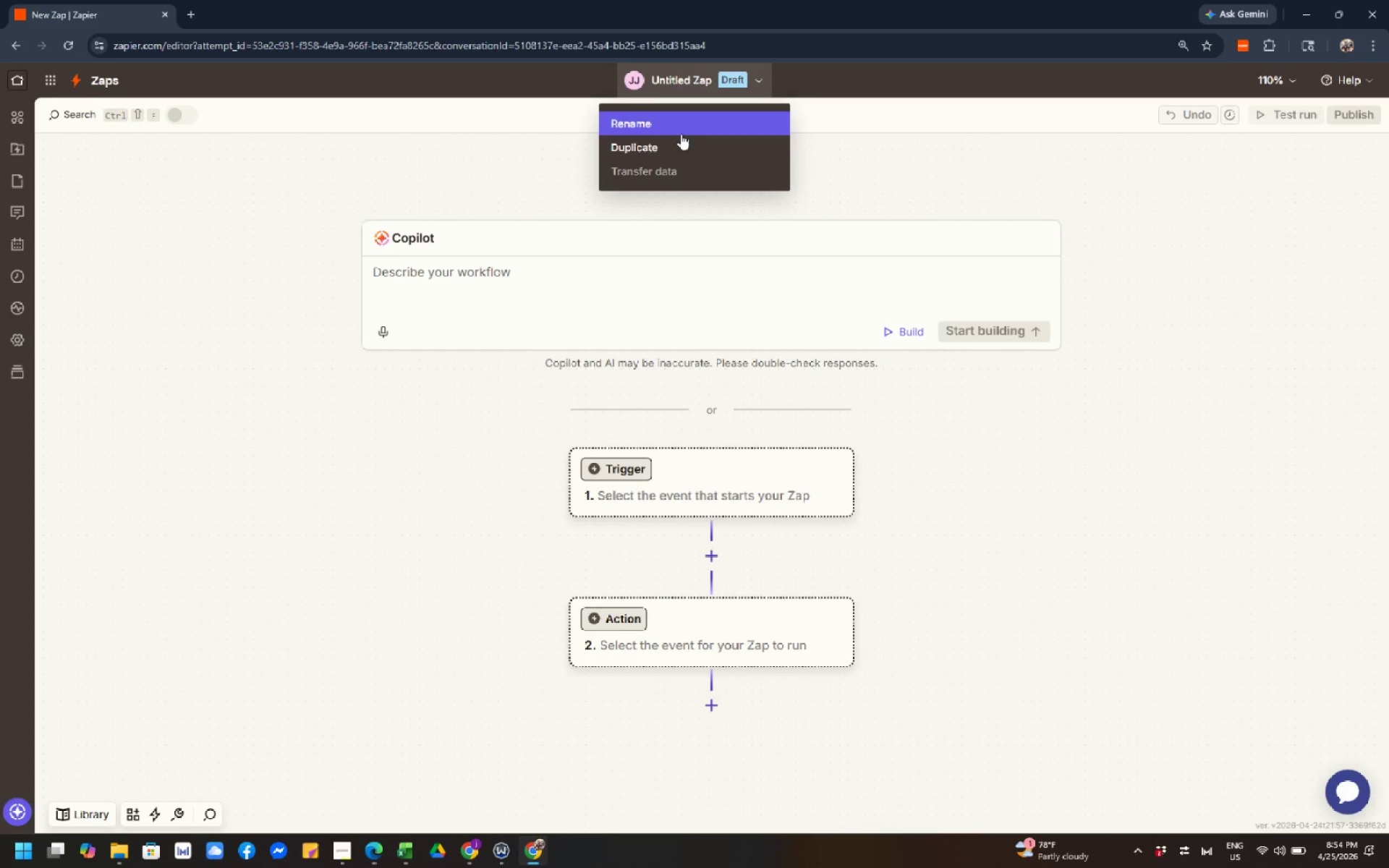 
left_click([681, 134])
 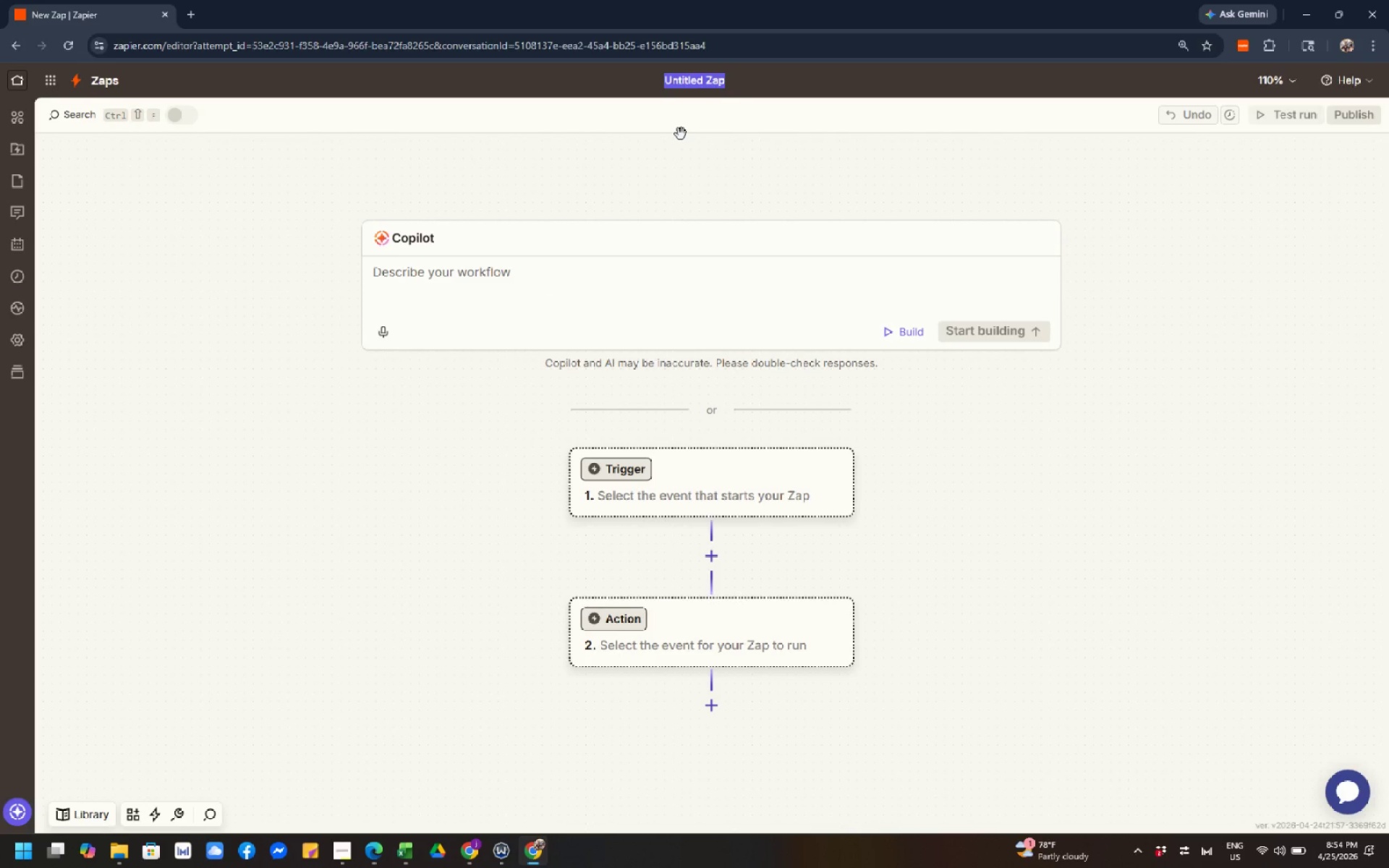 
type(Automated Supplier Documnt)
key(Backspace)
type(ent)
key(Backspace)
key(Backspace)
key(Backspace)
key(Backspace)
type(ent Intake for the)
key(Backspace)
key(Backspace)
key(Backspace)
type(The Gildede)
key(Backspace)
type( Tjimn)
key(Backspace)
type(n)
key(Backspace)
type(ble)
key(Backspace)
key(Backspace)
key(Backspace)
key(Backspace)
key(Backspace)
key(Backspace)
type(himble)
 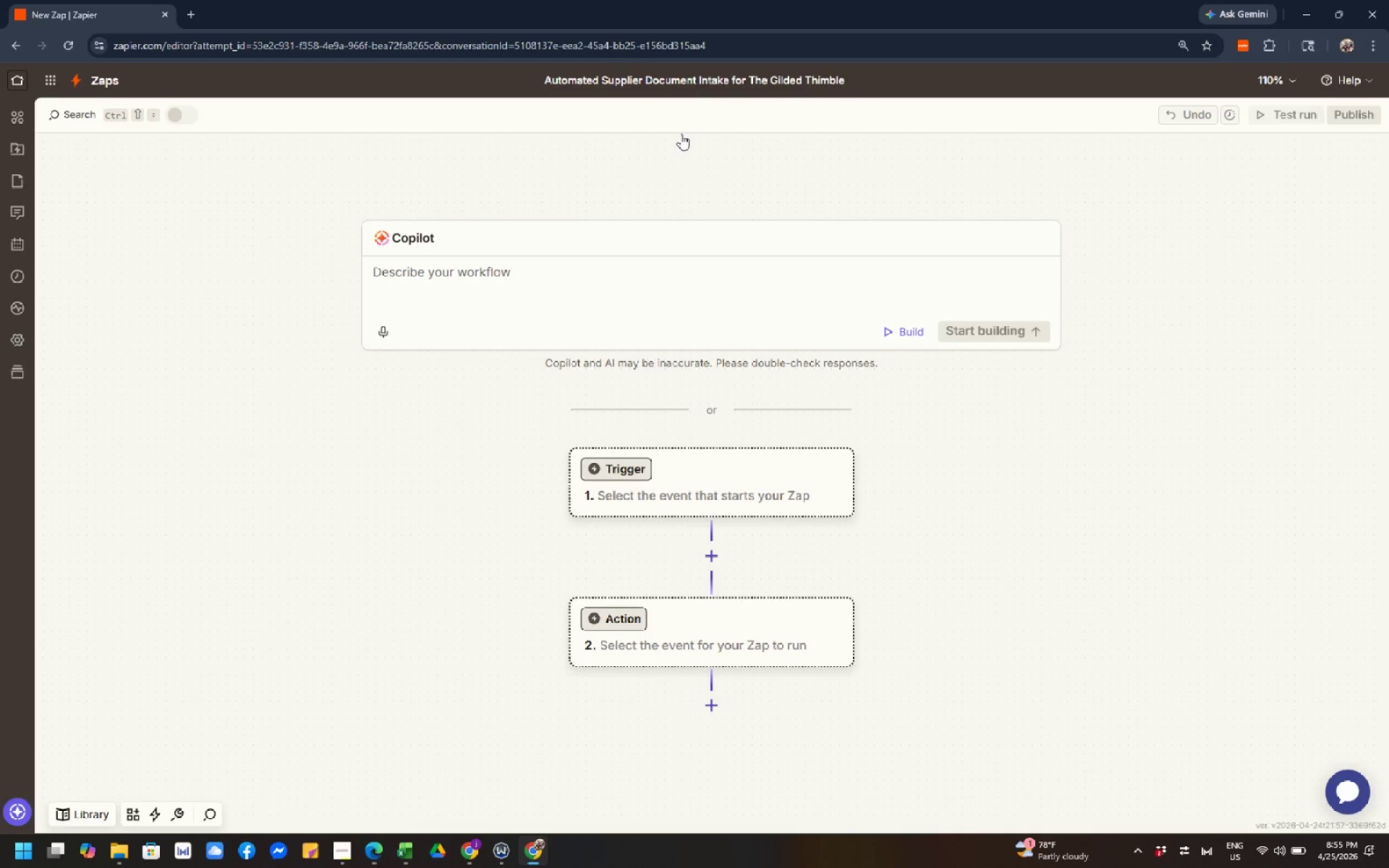 
wait(14.56)
 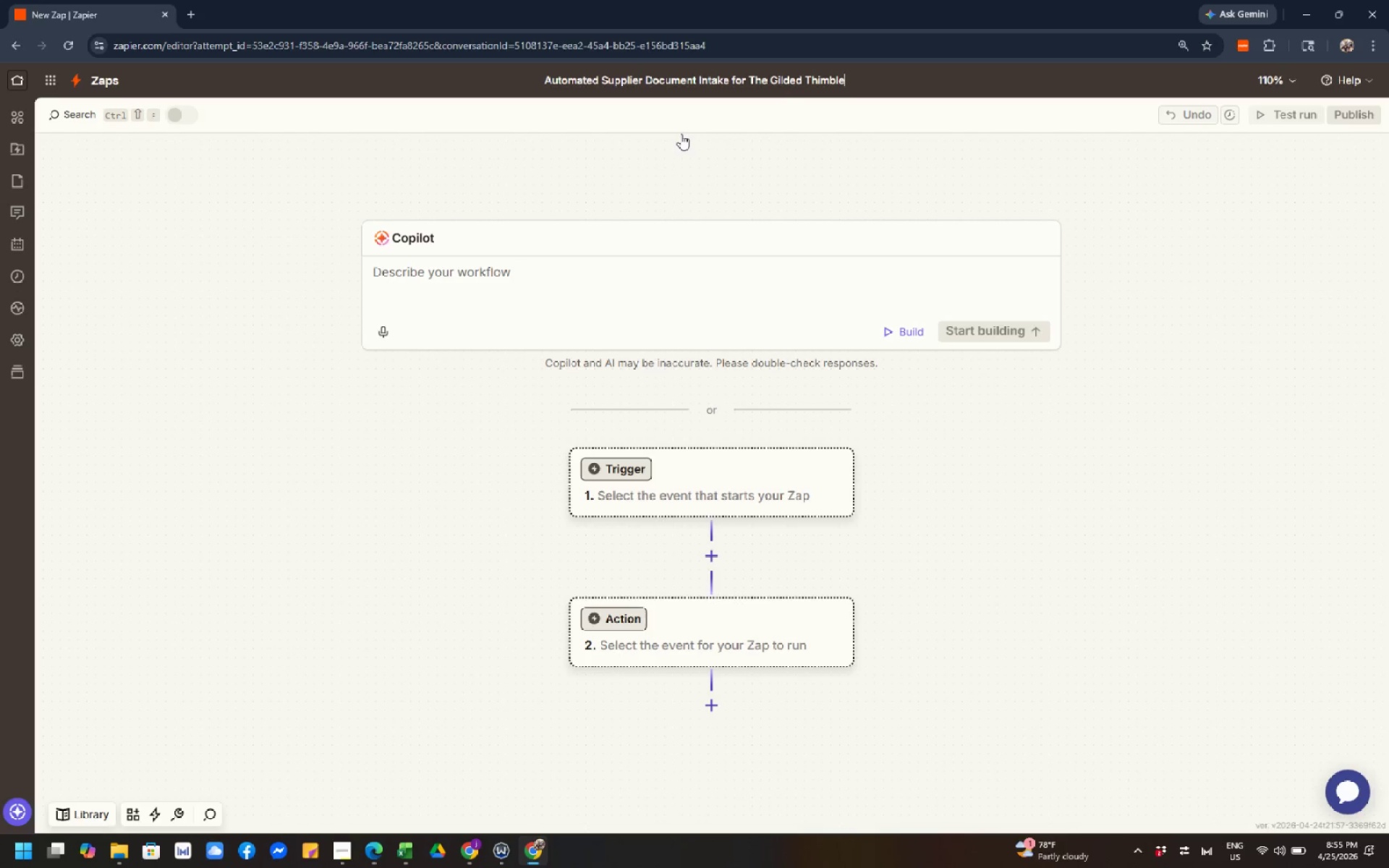 
left_click([791, 138])
 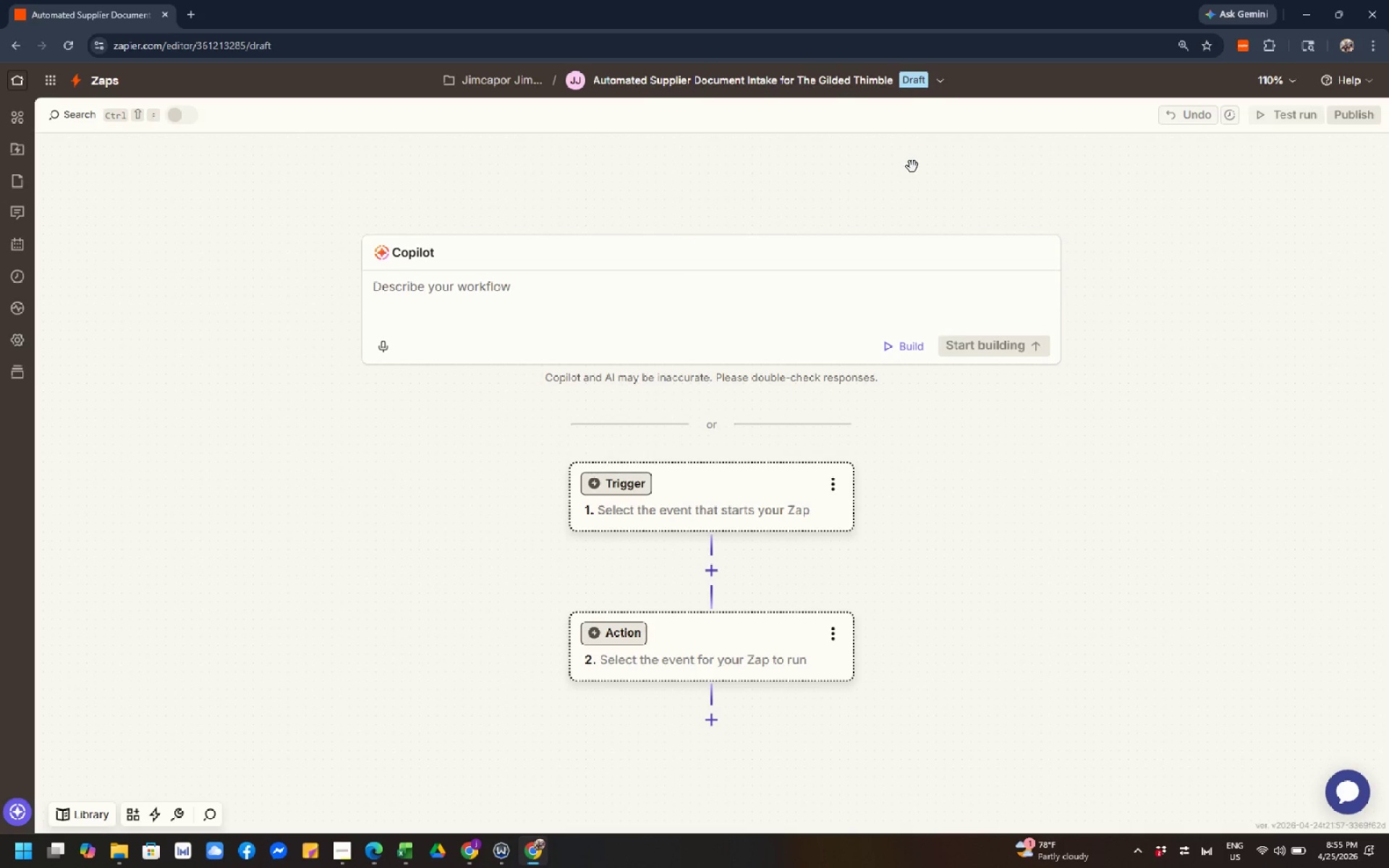 
left_click([912, 166])
 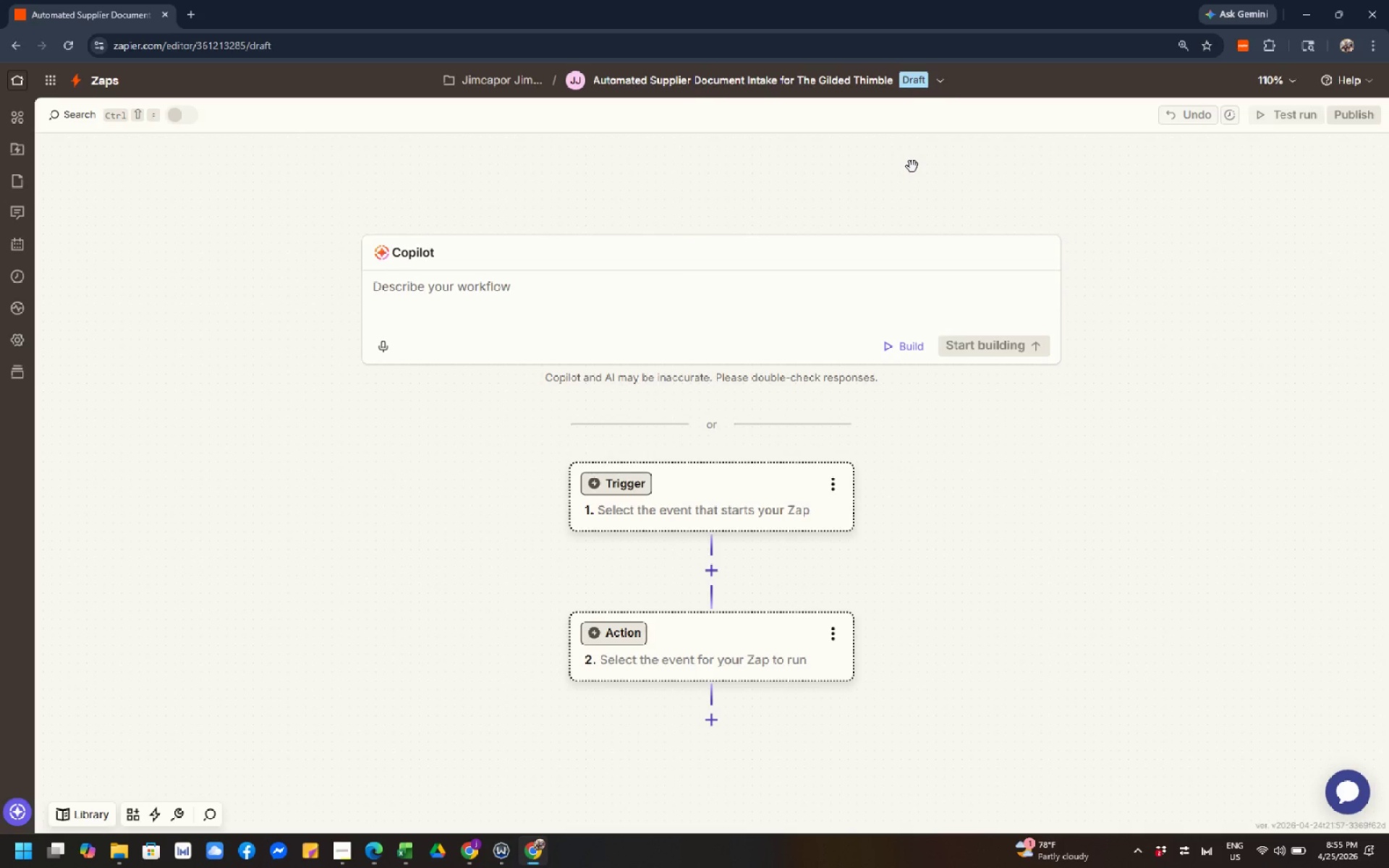 
wait(6.92)
 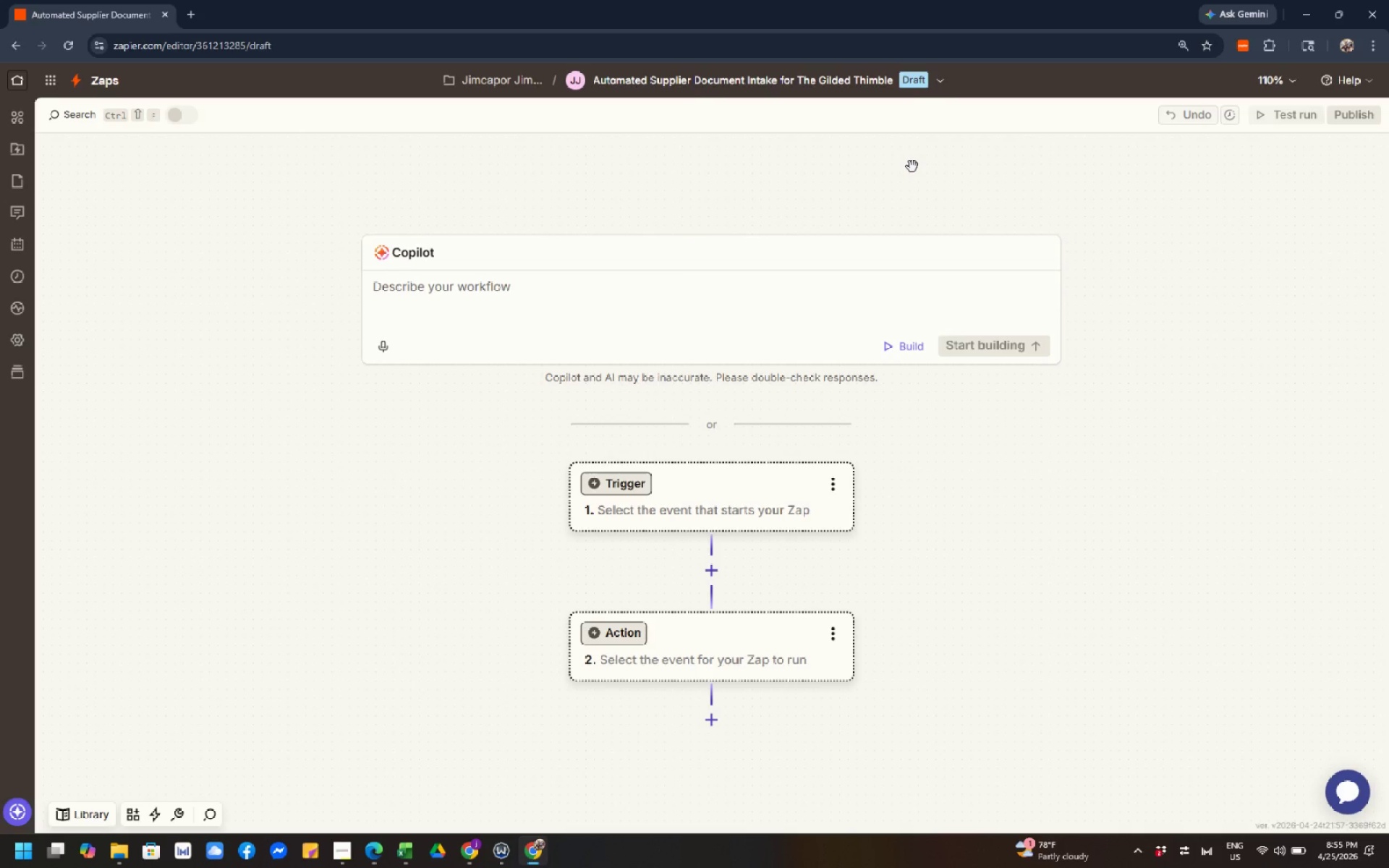 
left_click([340, 844])